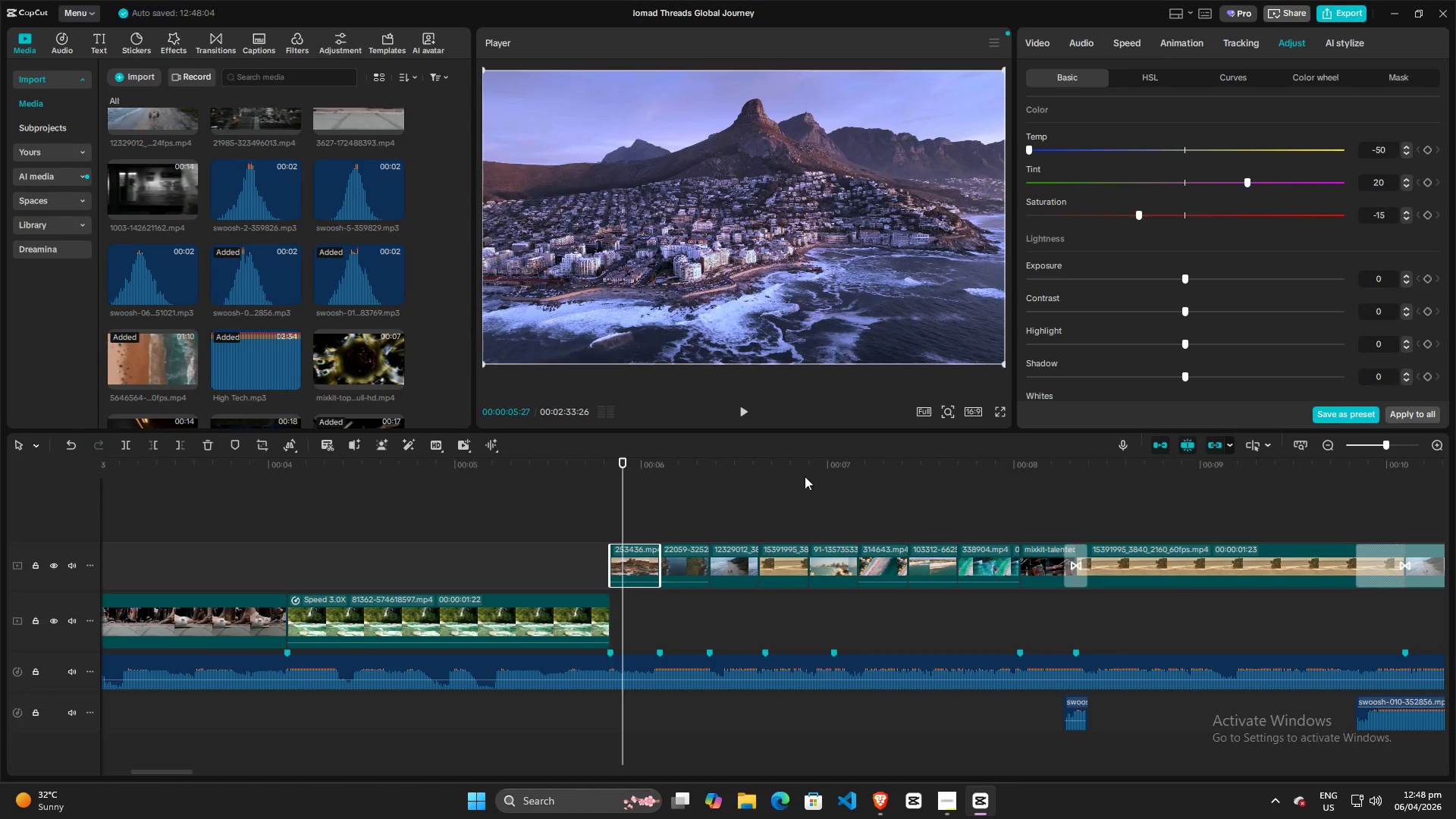 
left_click_drag(start_coordinate=[626, 513], to_coordinate=[1150, 528])
 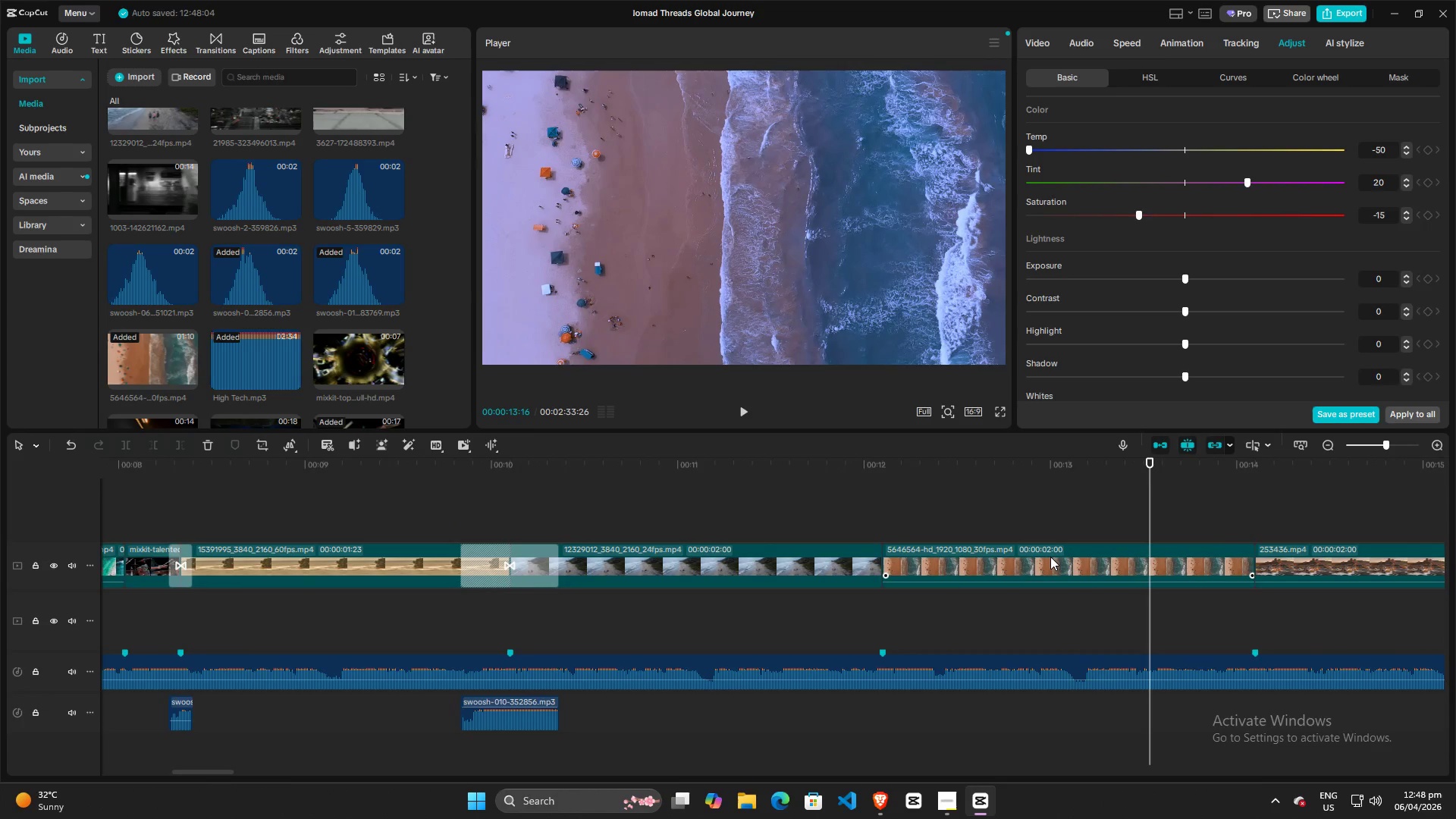 
left_click([1050, 557])
 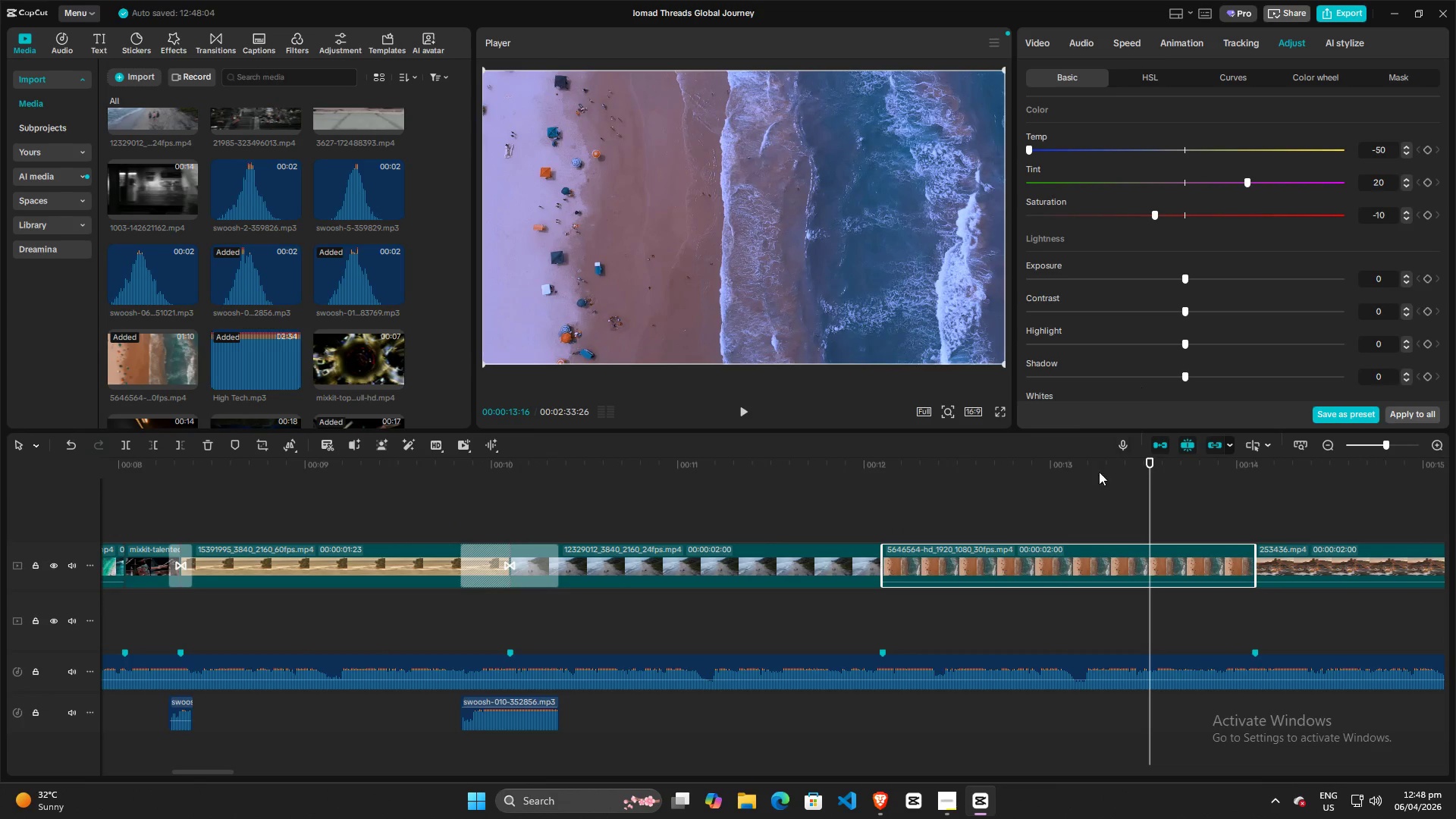 
left_click([1023, 521])
 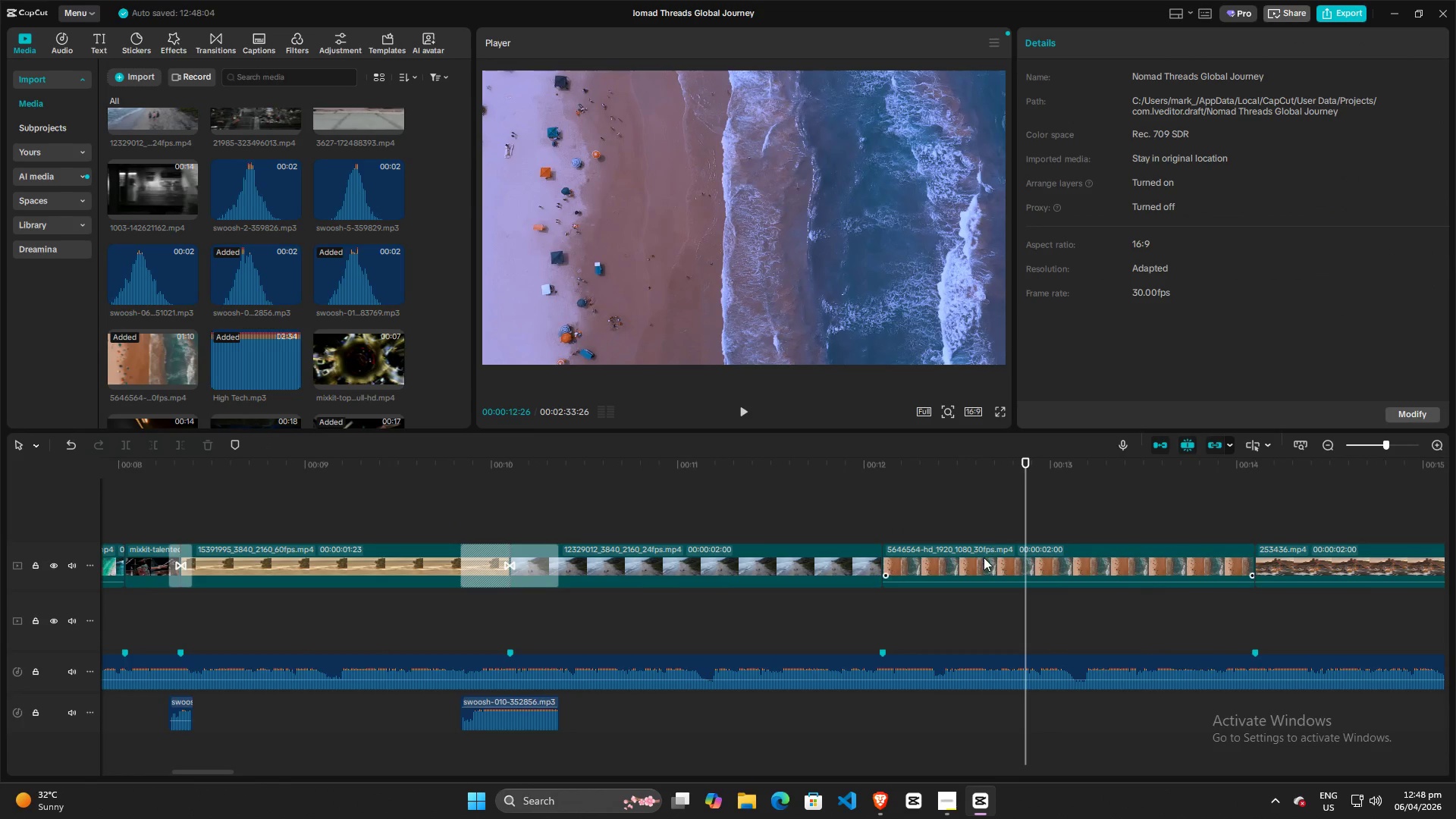 
left_click([984, 557])
 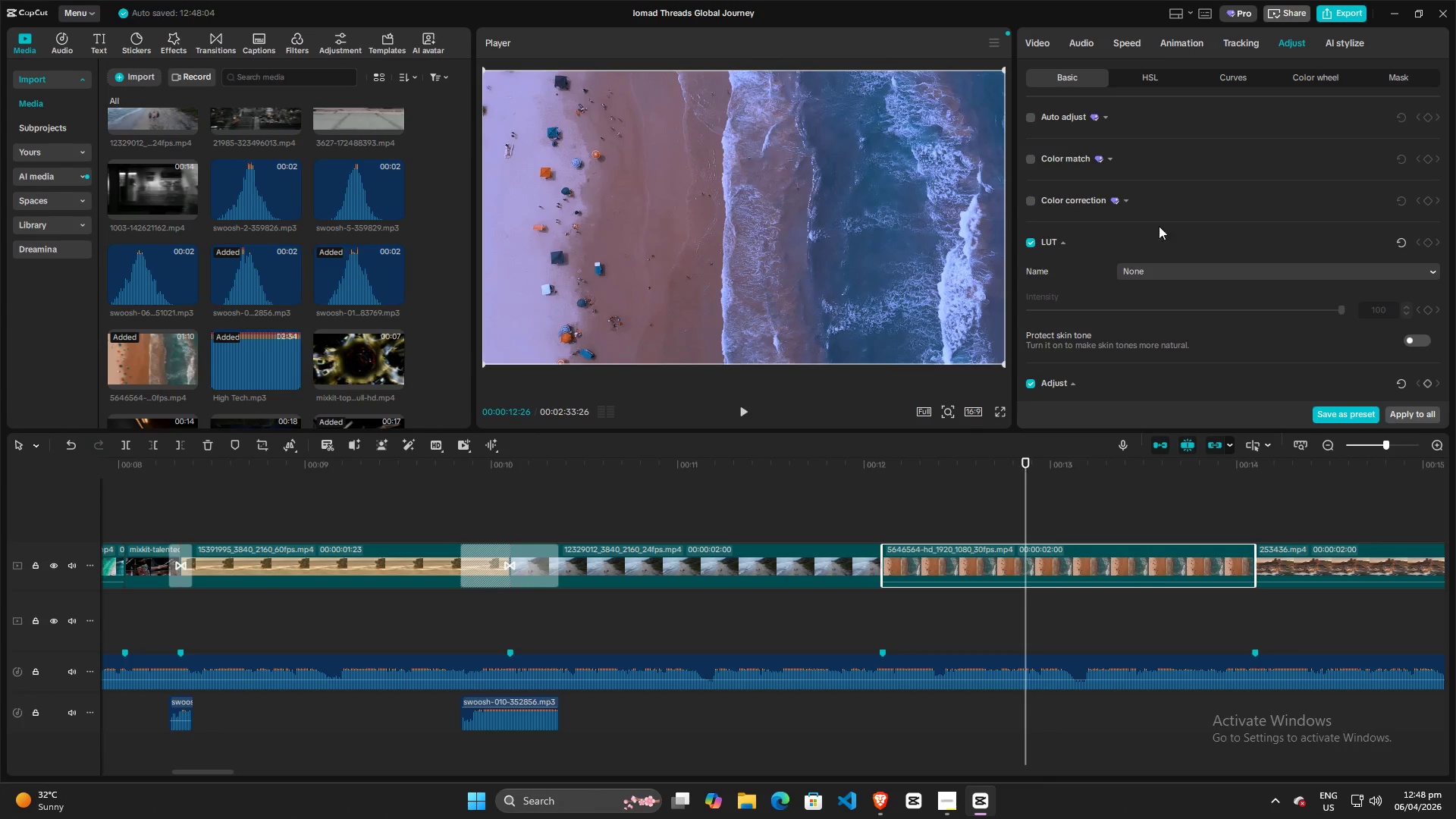 
scroll: coordinate [1129, 279], scroll_direction: down, amount: 8.0
 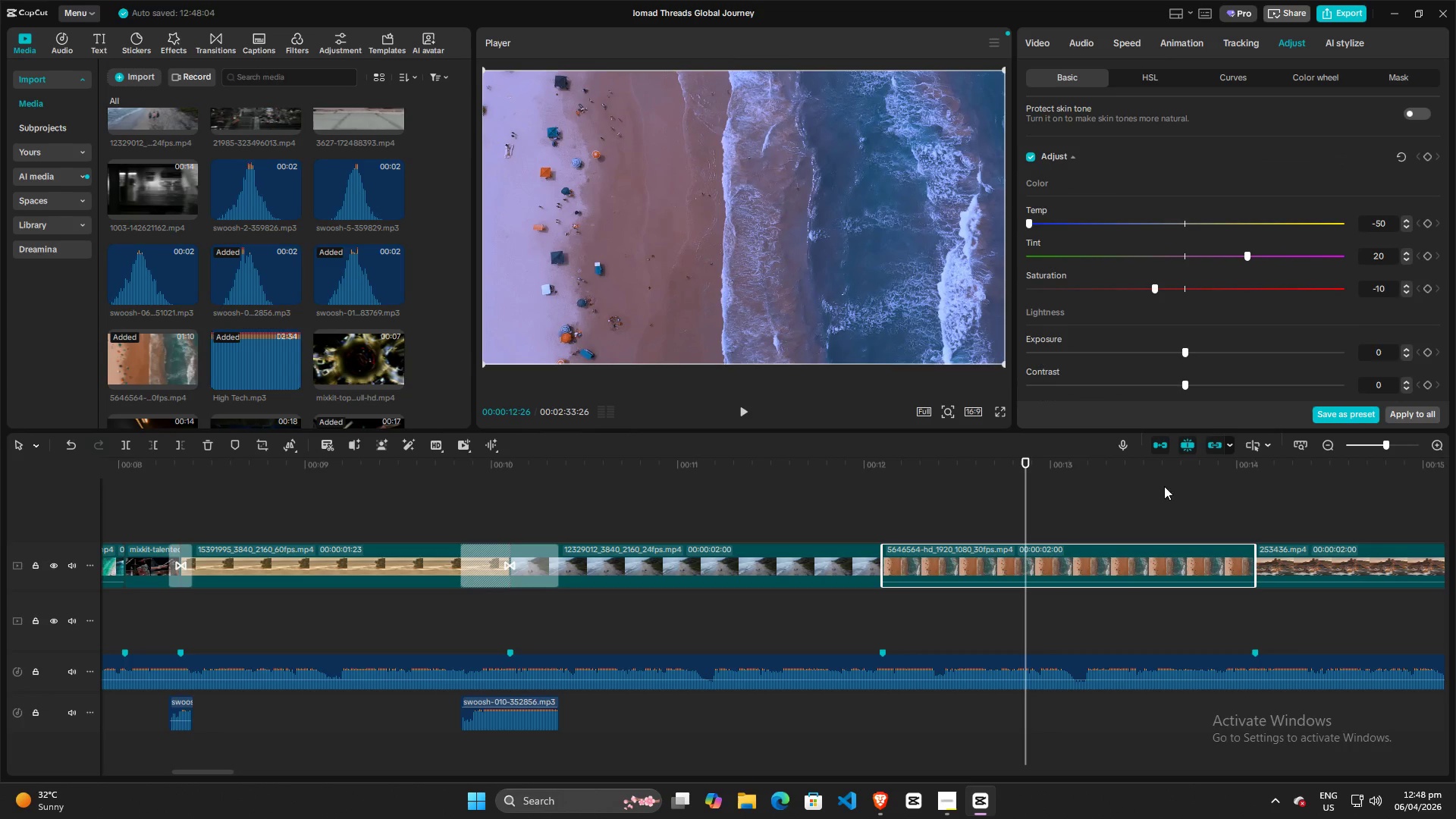 
left_click([1327, 560])
 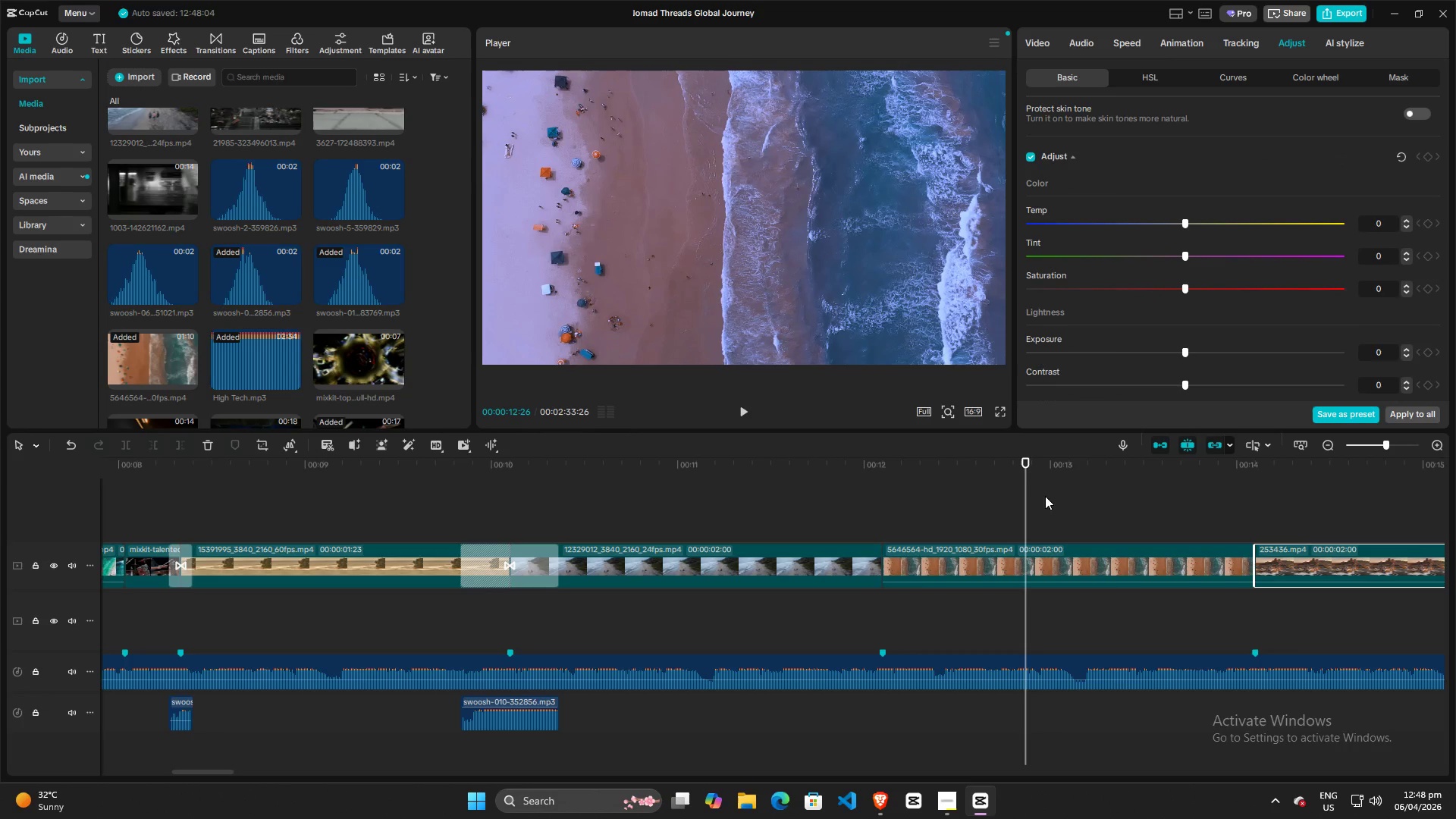 
left_click_drag(start_coordinate=[1029, 502], to_coordinate=[1363, 530])
 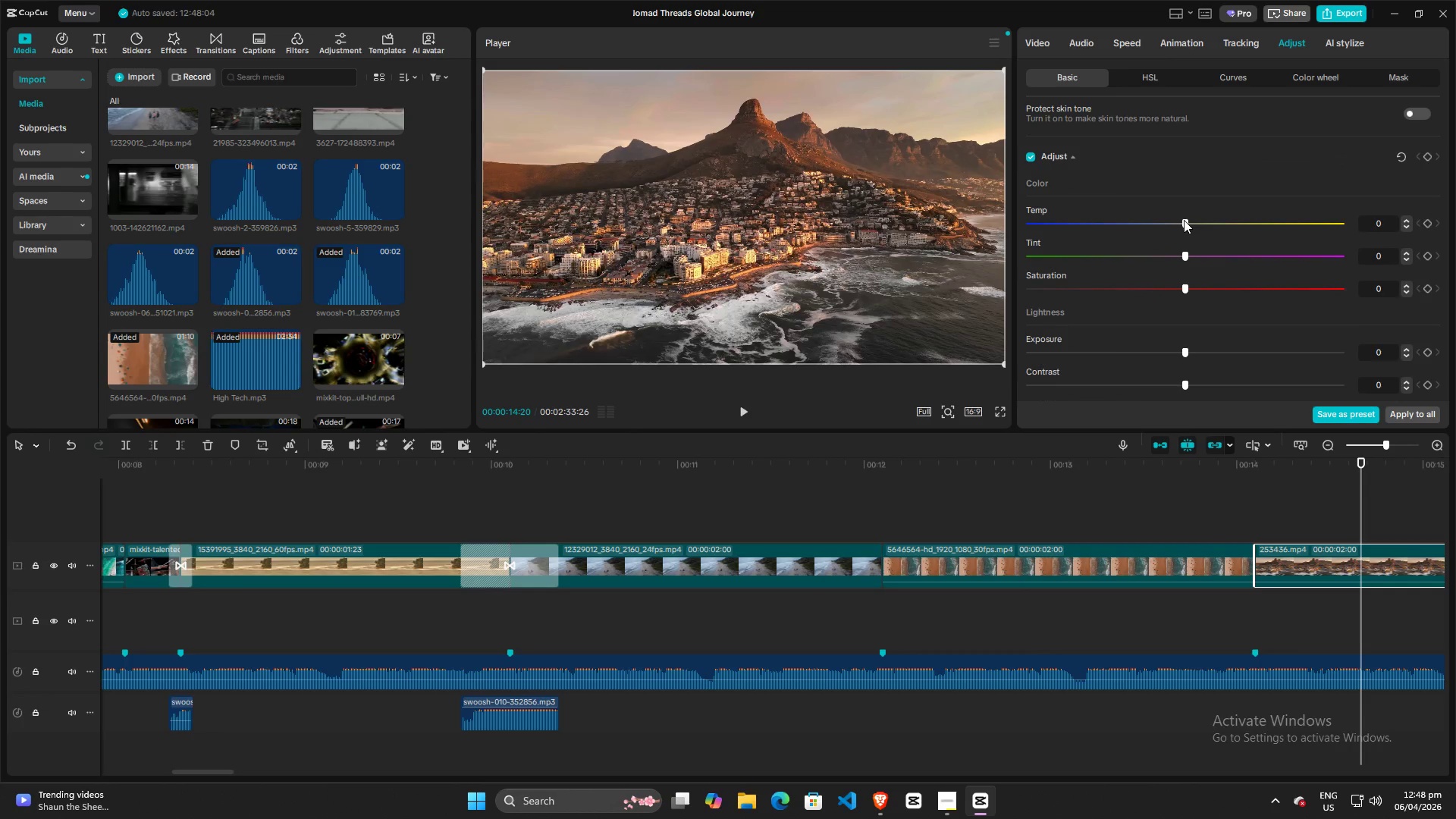 
left_click_drag(start_coordinate=[1184, 220], to_coordinate=[866, 224])
 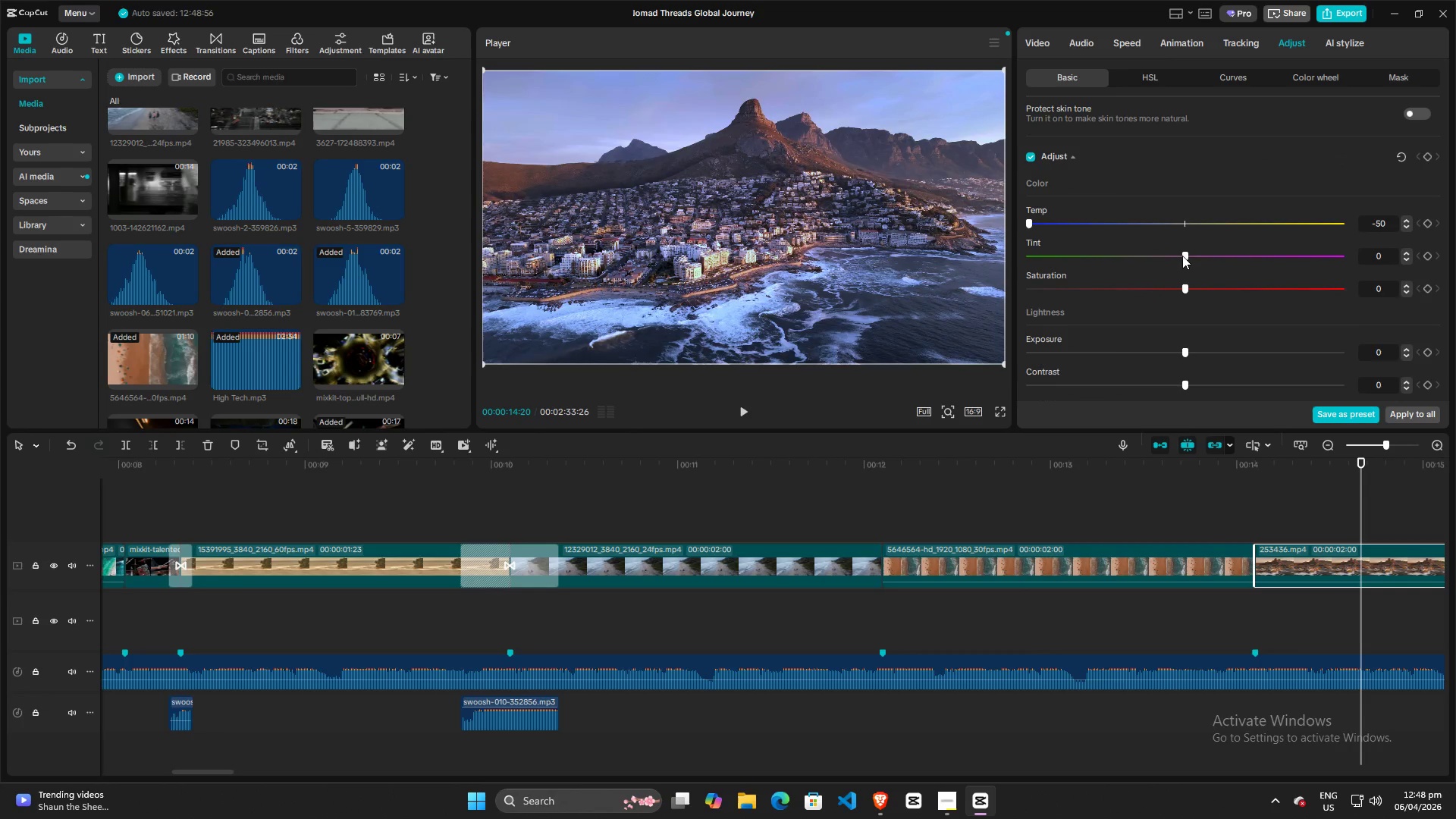 
left_click_drag(start_coordinate=[1182, 256], to_coordinate=[1244, 256])
 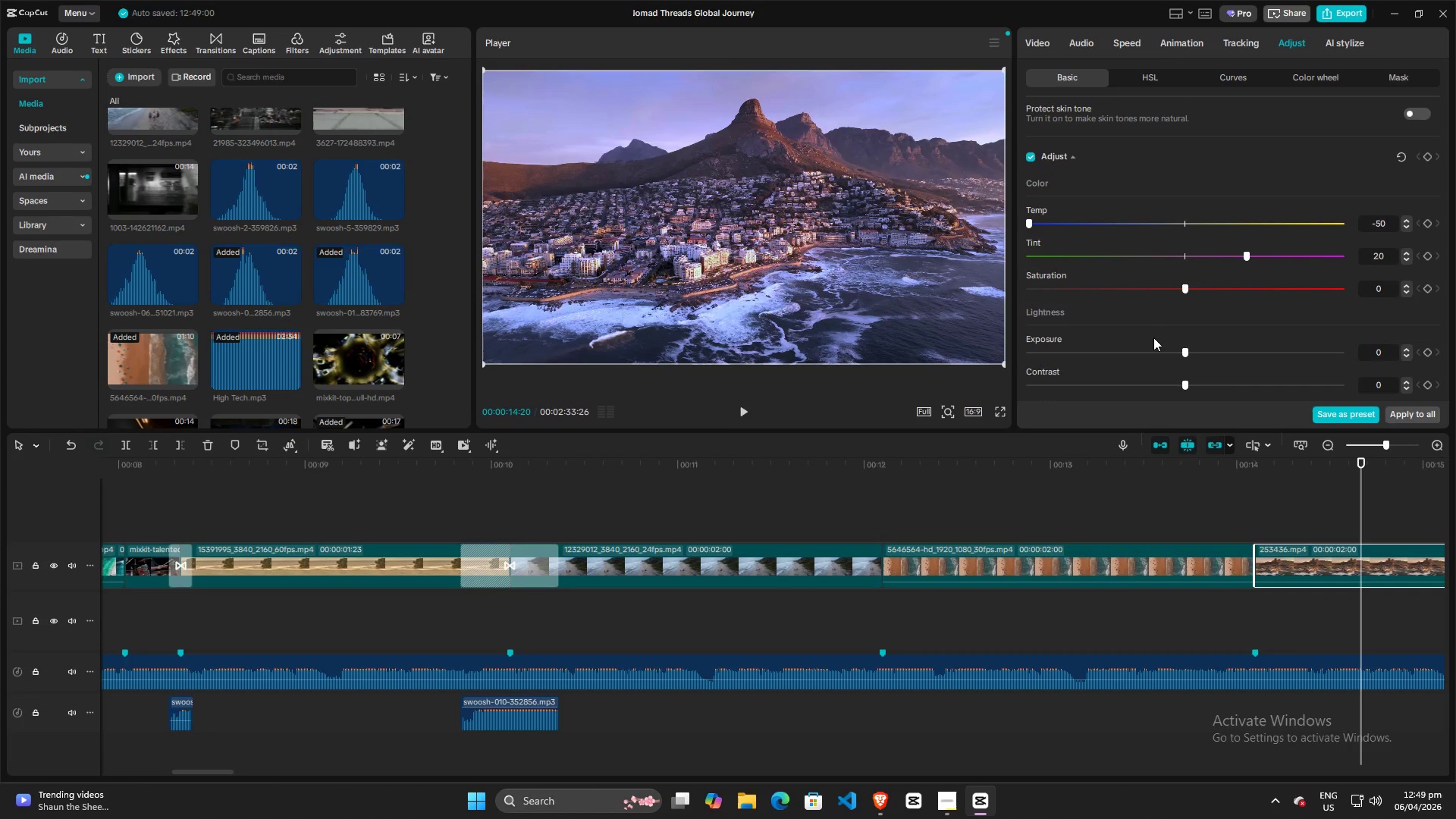 
left_click_drag(start_coordinate=[1186, 292], to_coordinate=[1135, 292])
 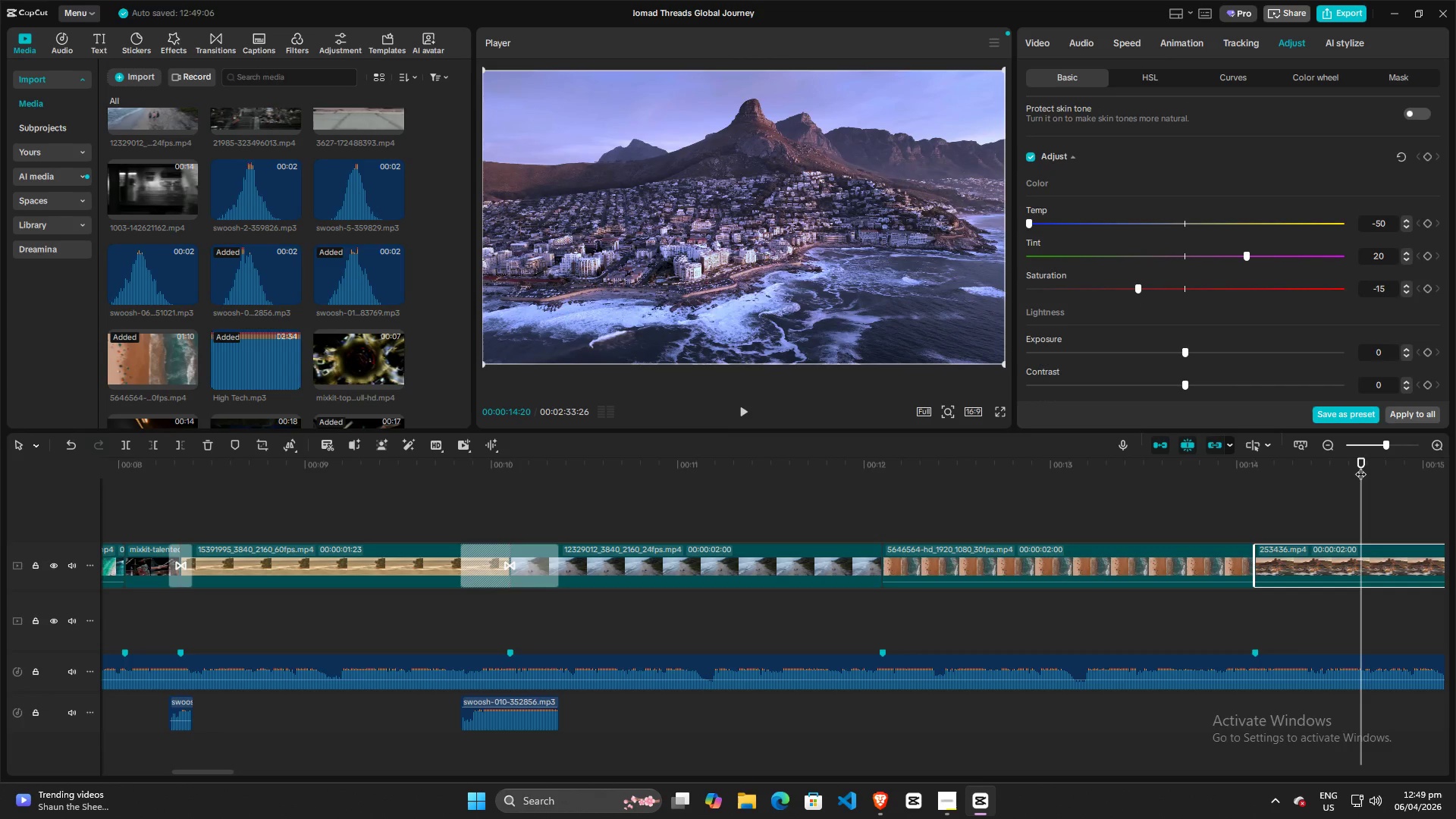 
left_click_drag(start_coordinate=[1360, 466], to_coordinate=[1109, 494])
 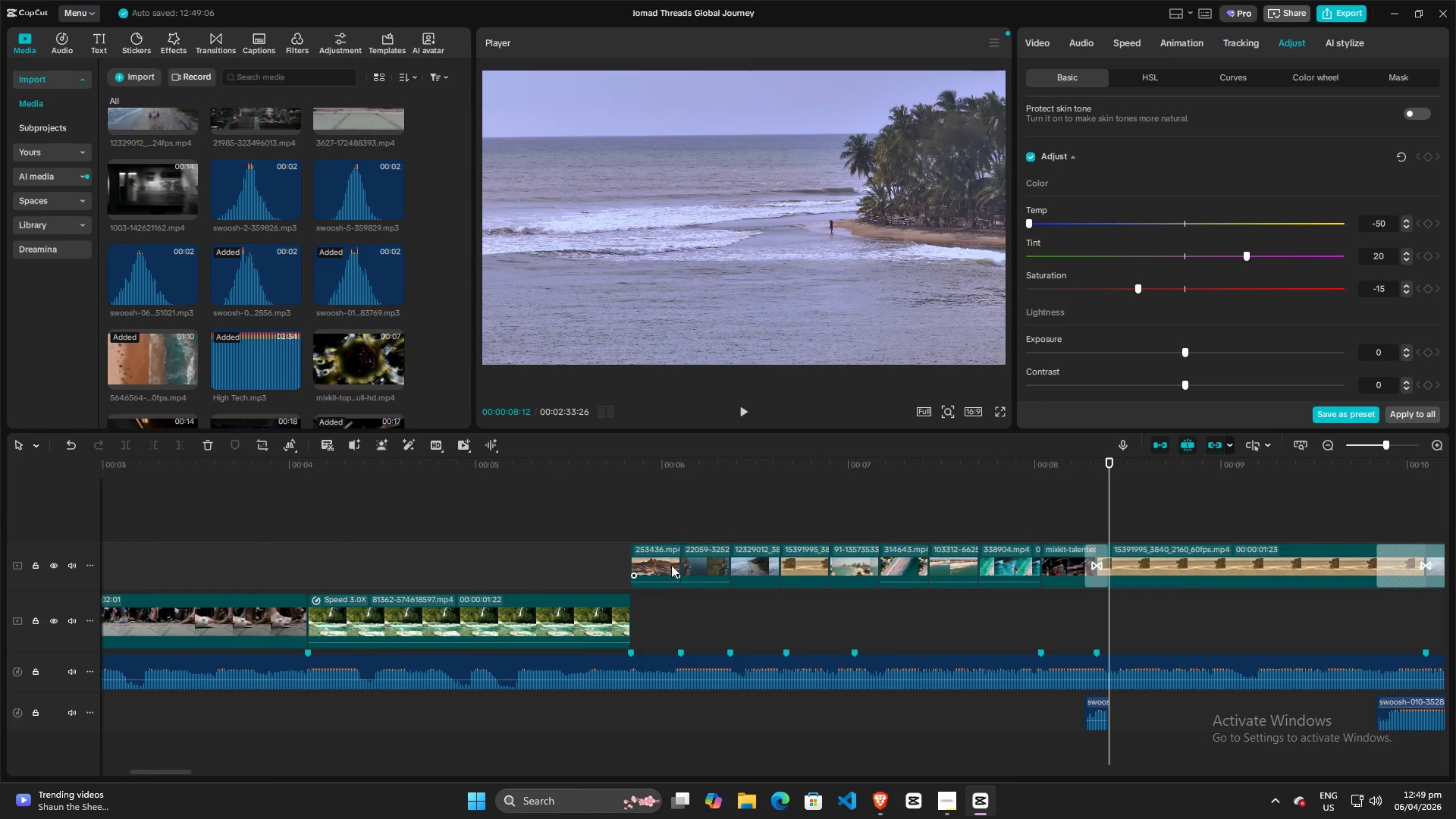 
left_click([665, 567])
 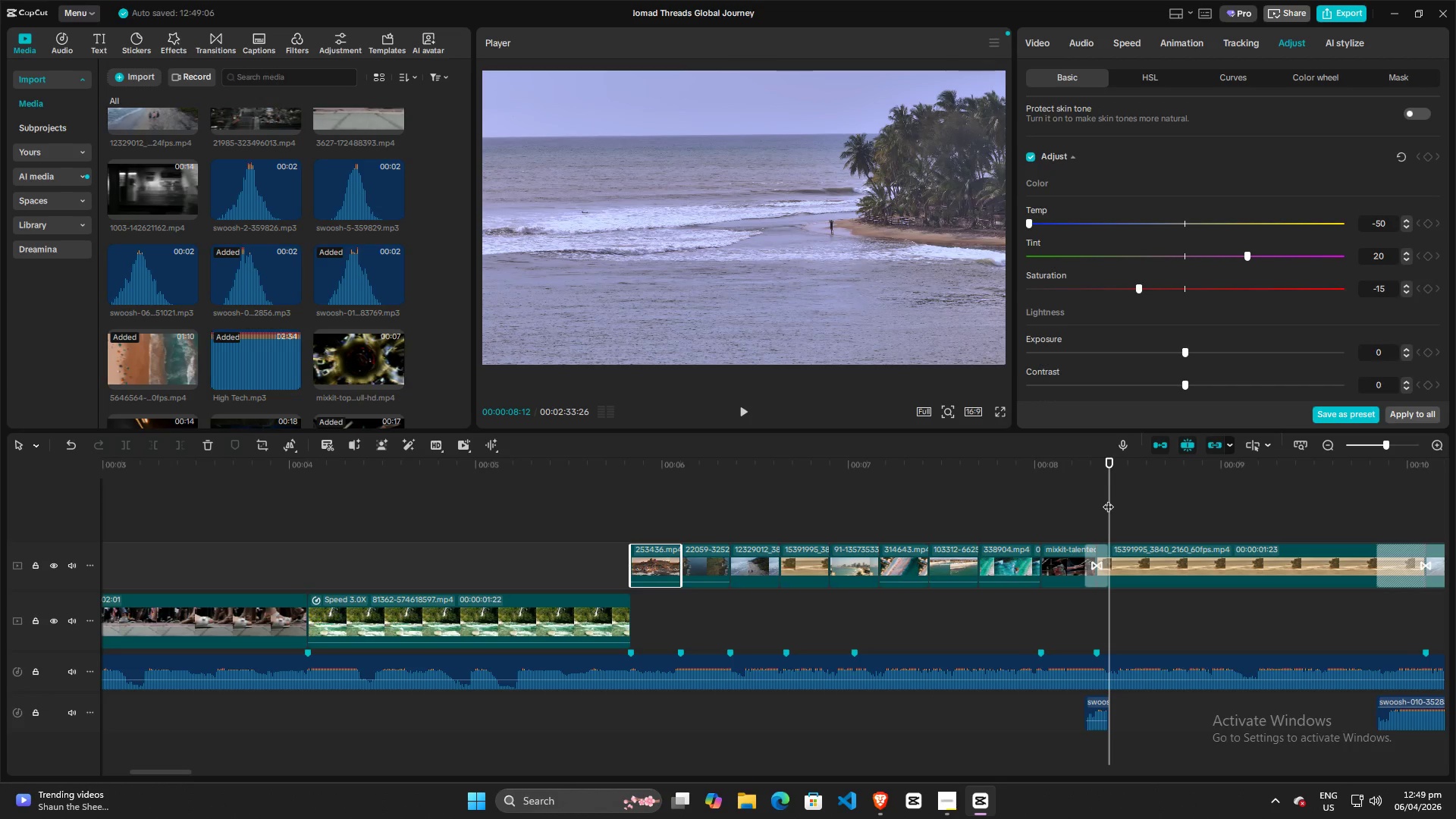 
left_click_drag(start_coordinate=[1108, 499], to_coordinate=[10, 506])
 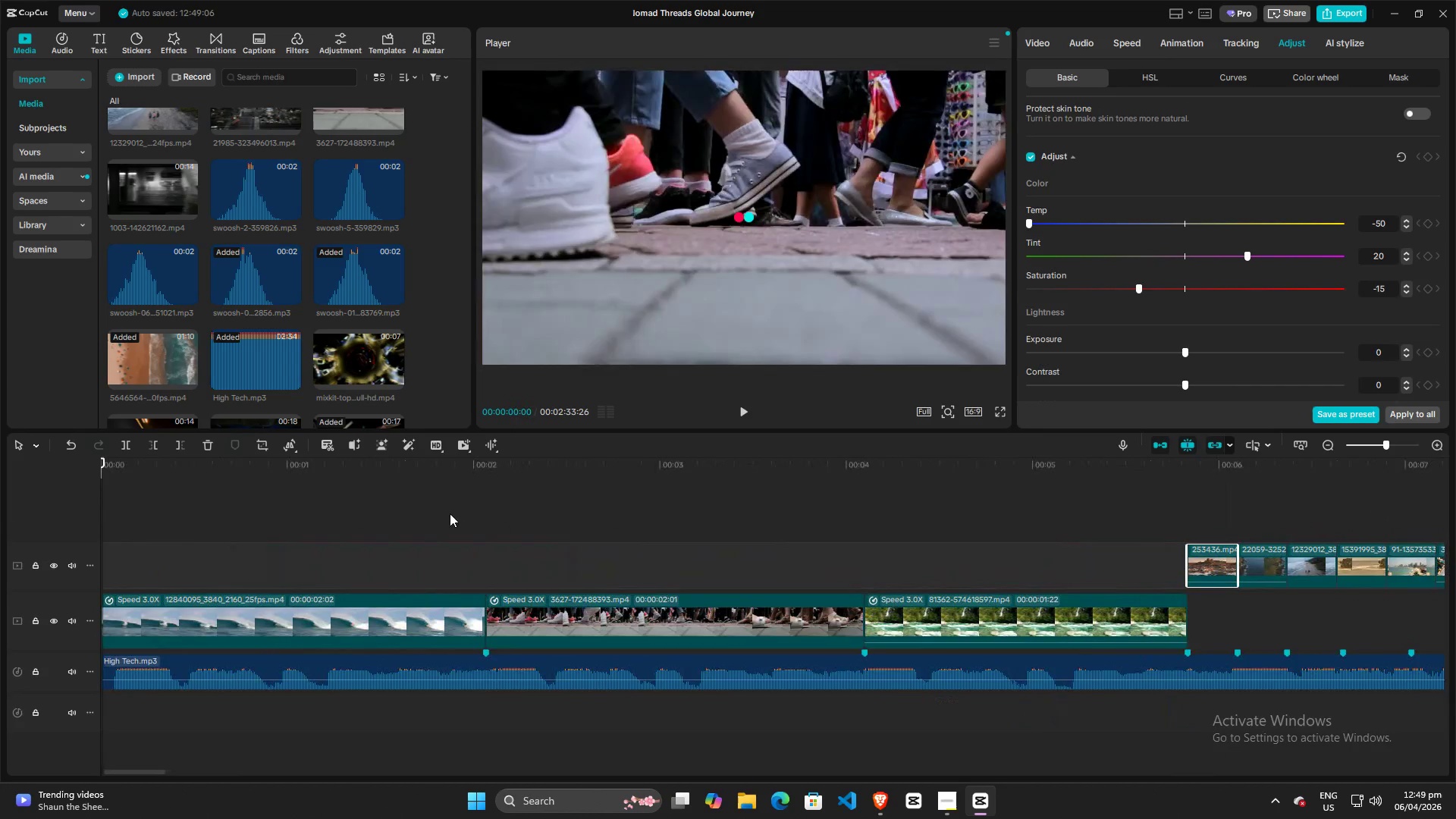 
left_click([332, 516])
 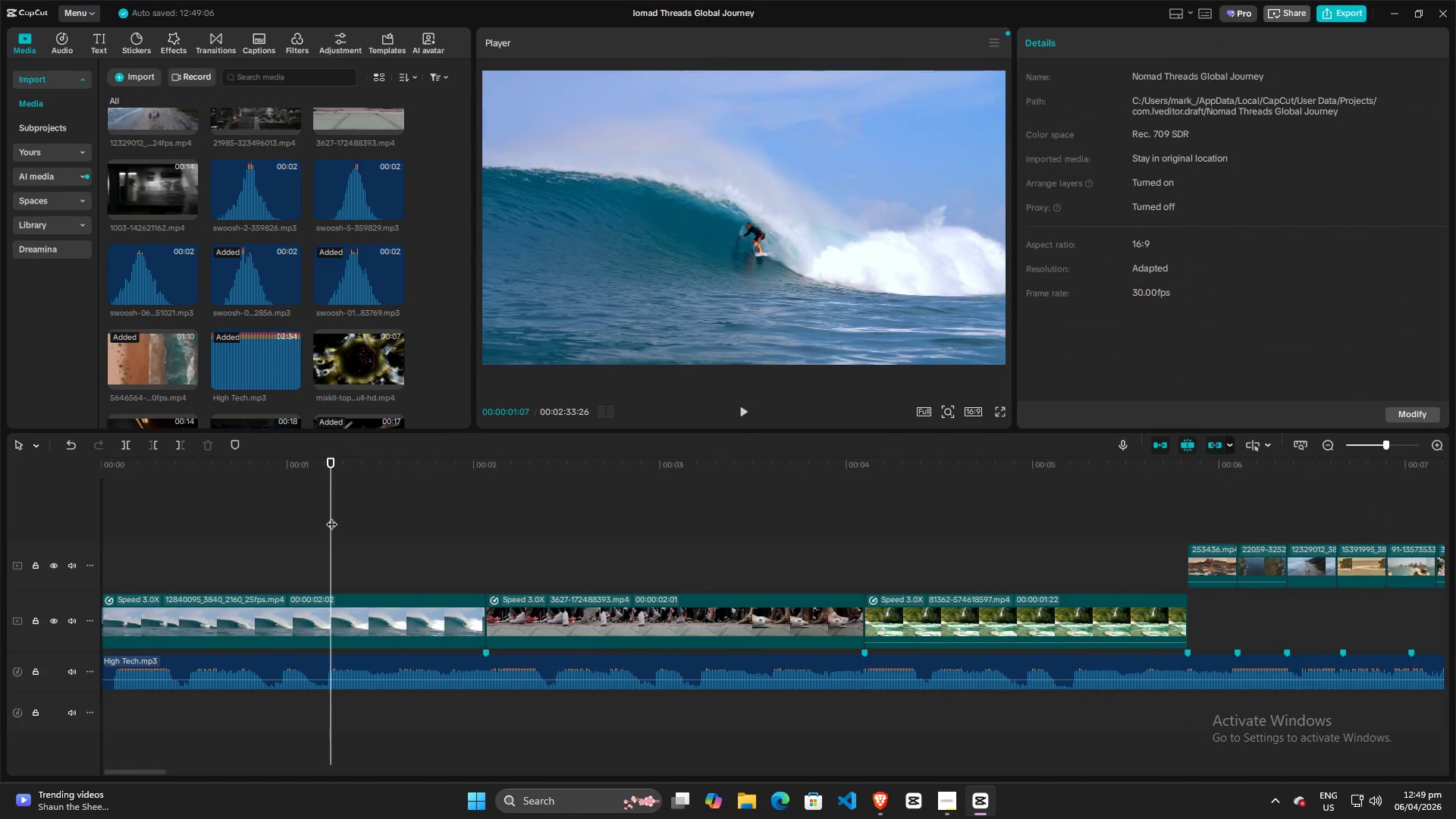 
hold_key(key=ControlLeft, duration=1.5)
hold_key(key=ControlLeft, duration=0.62)
scroll: coordinate [265, 521], scroll_direction: down, amount: 11.0
 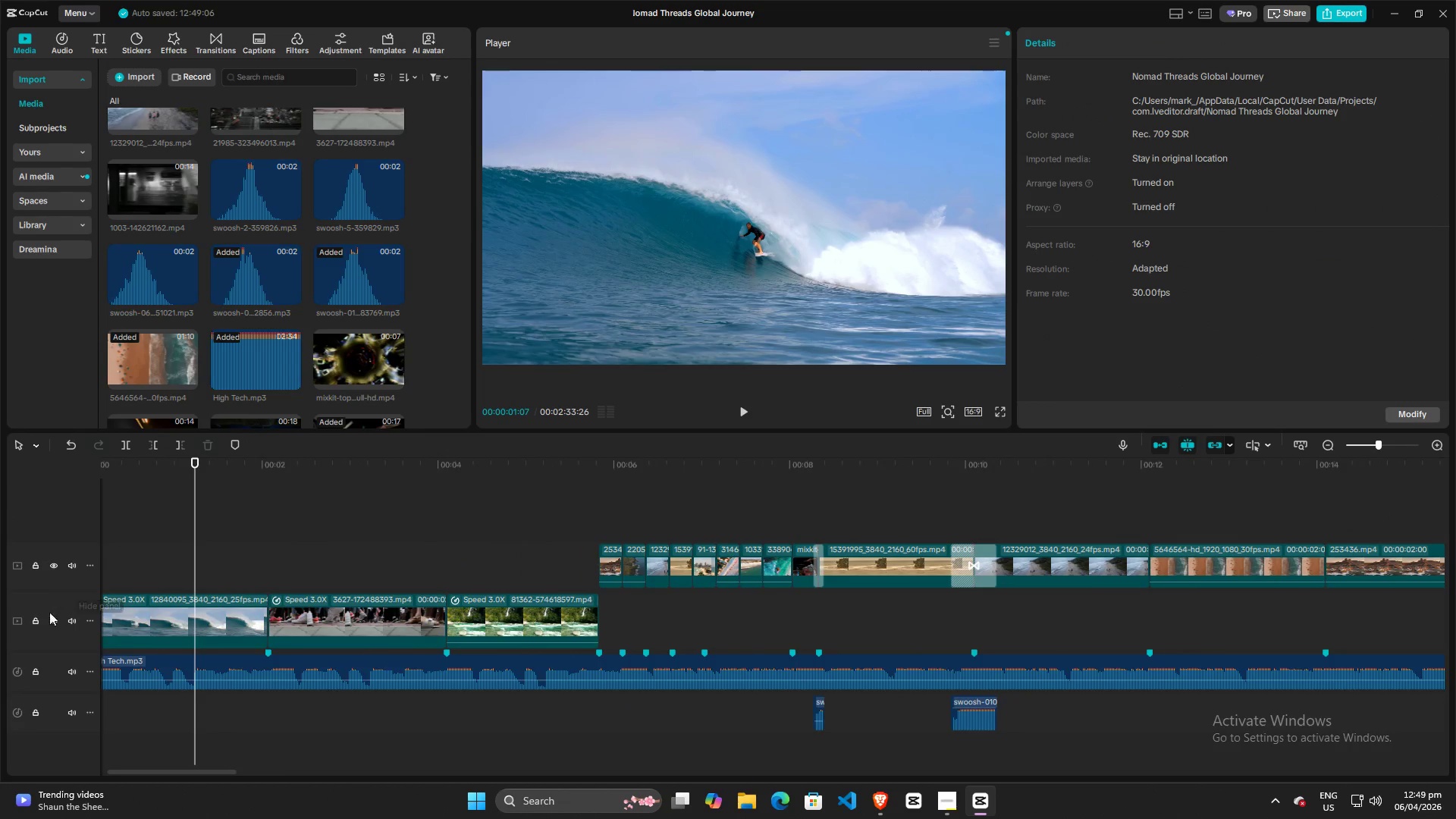 
left_click([171, 556])
 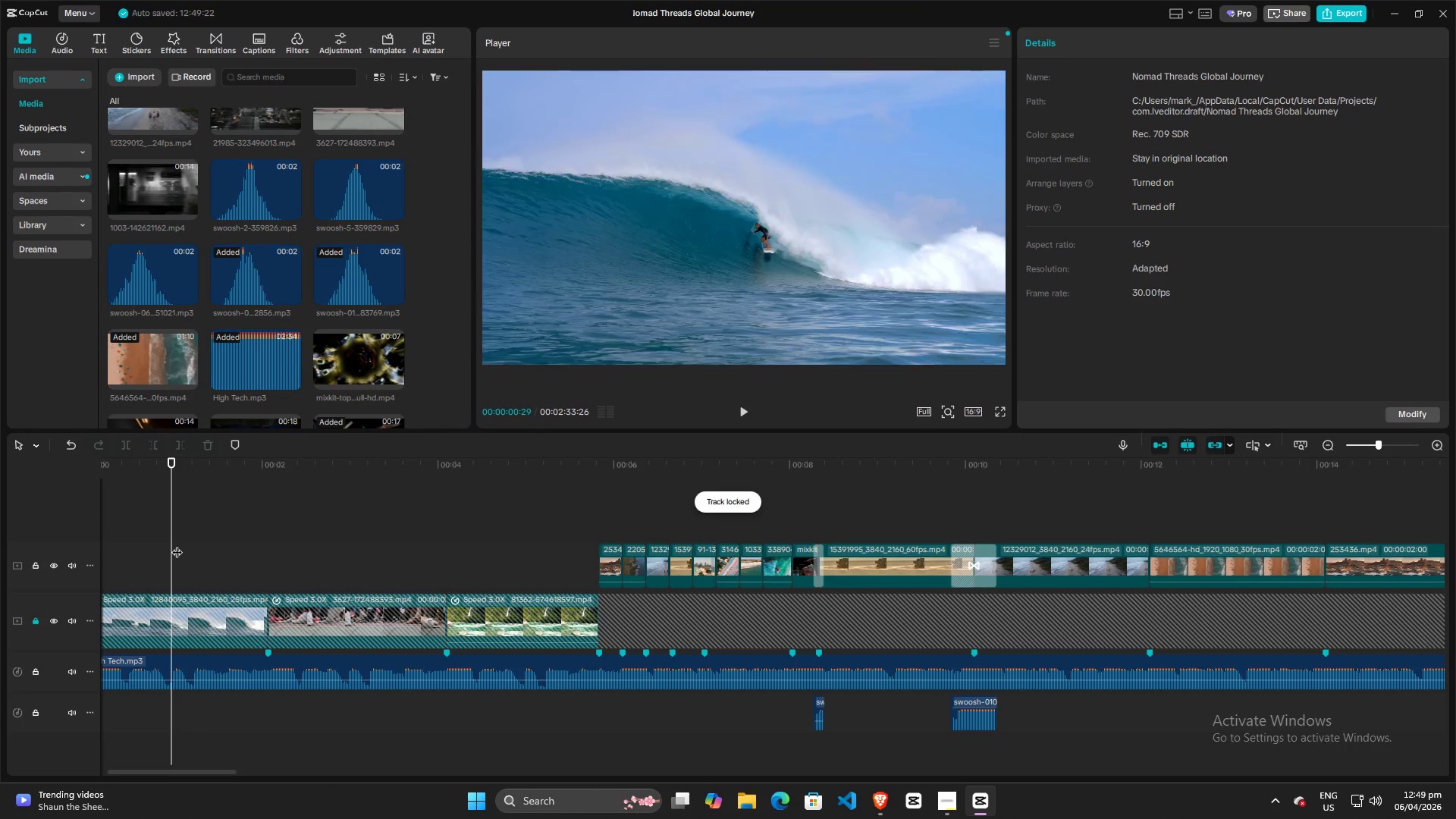 
left_click_drag(start_coordinate=[171, 544], to_coordinate=[0, 544])
 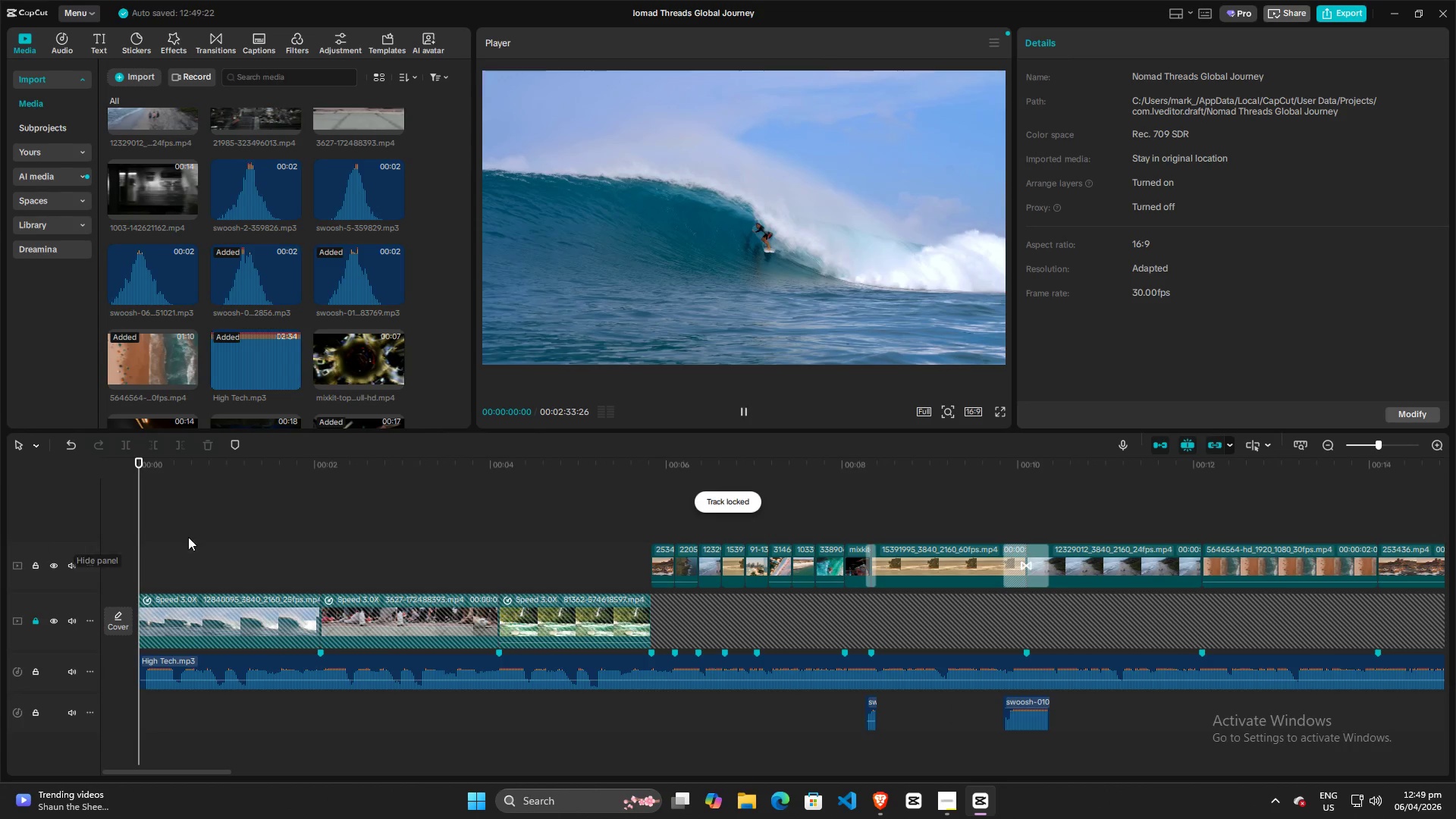 
key(Space)
 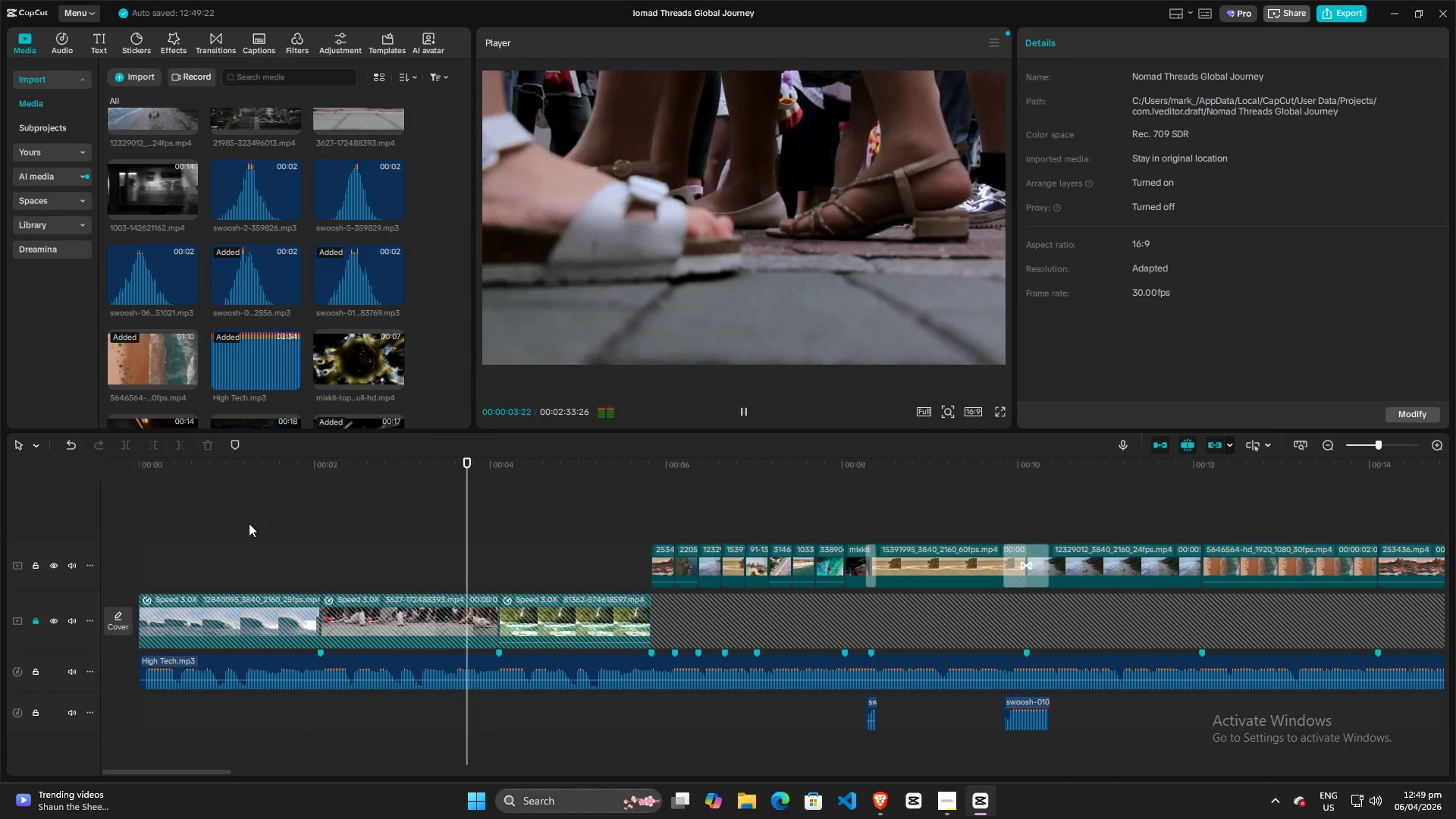 
wait(5.11)
 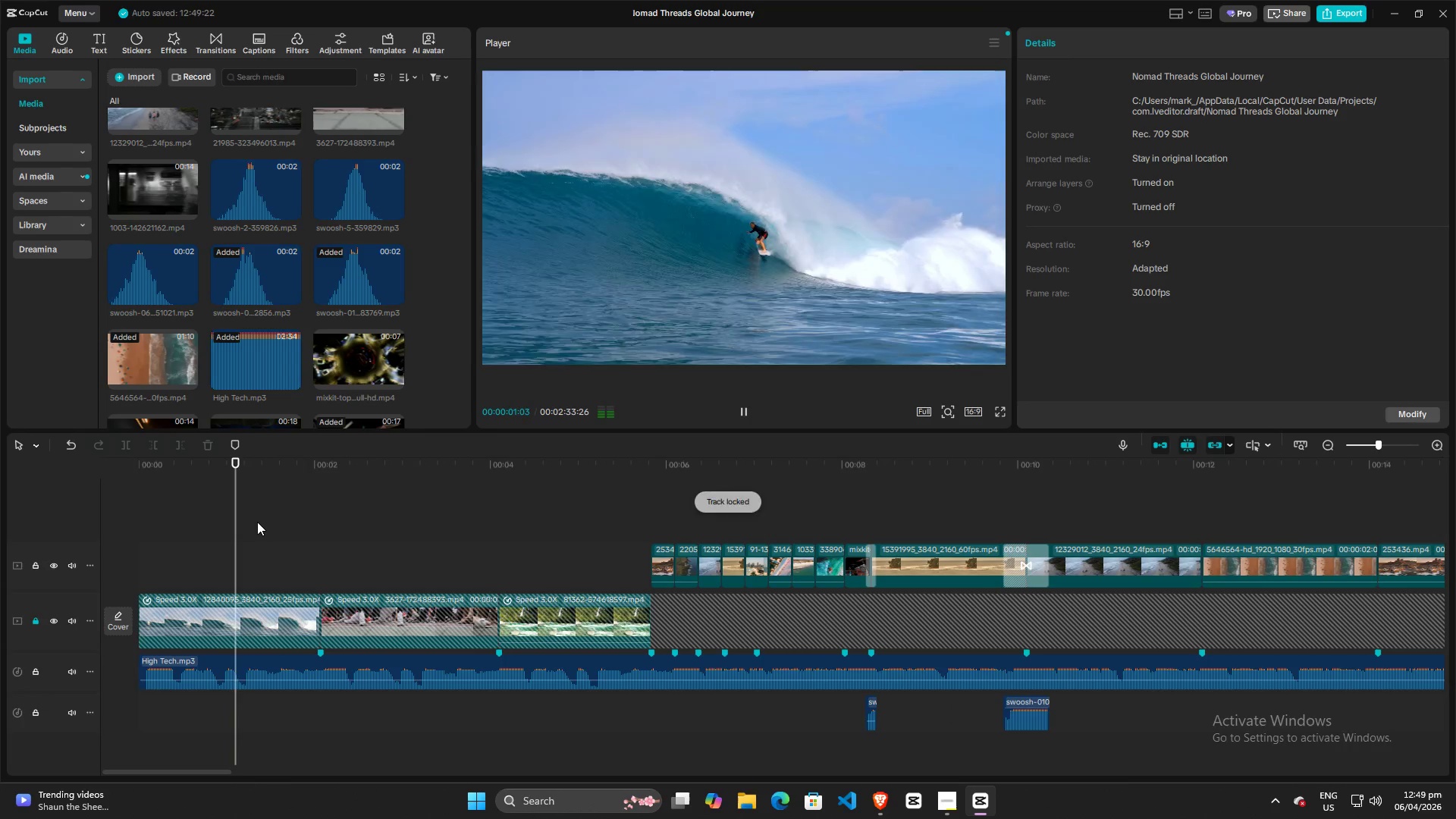 
key(Space)
 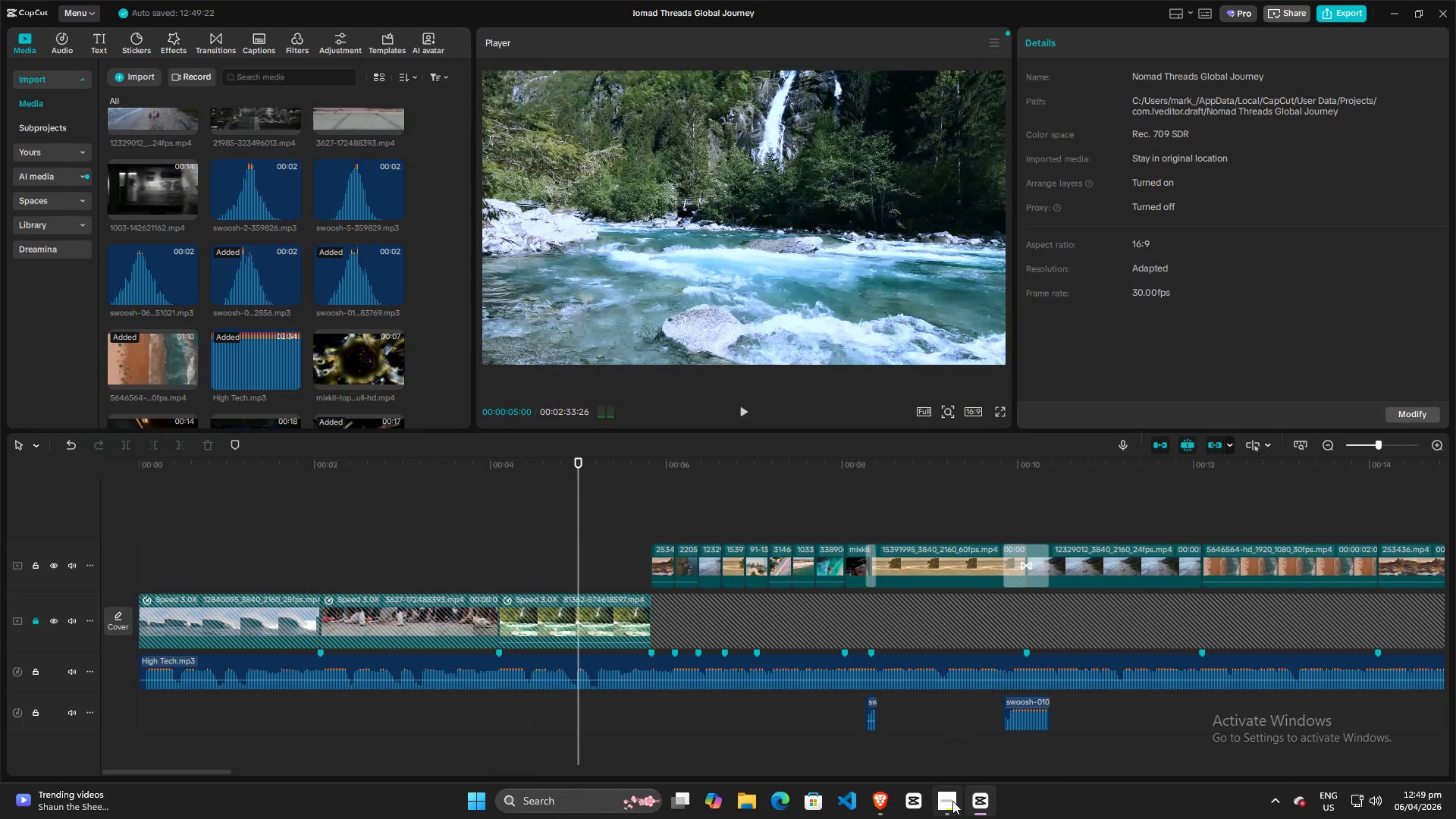 
left_click([952, 810])